 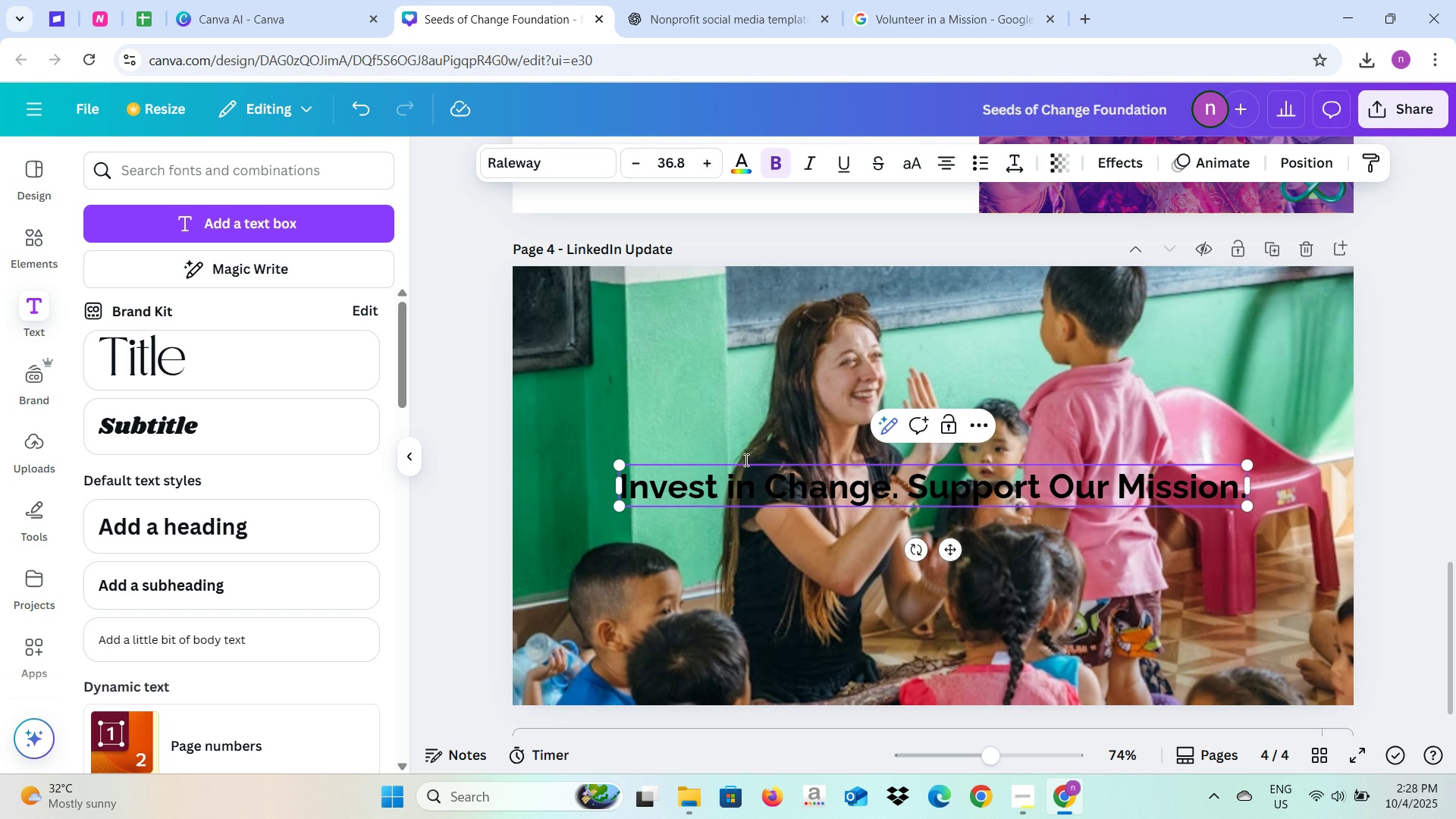 
left_click([747, 168])
 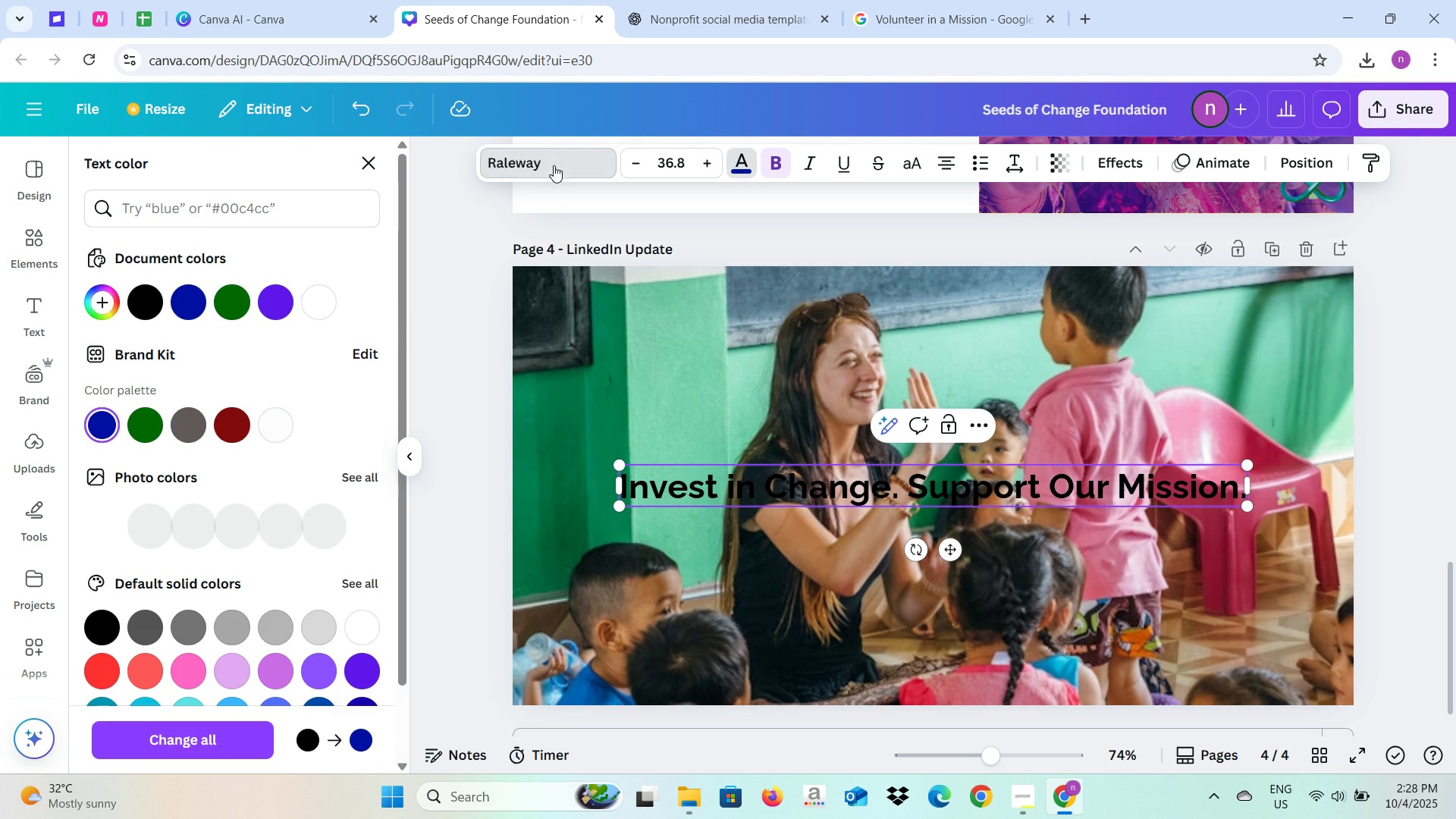 
wait(5.04)
 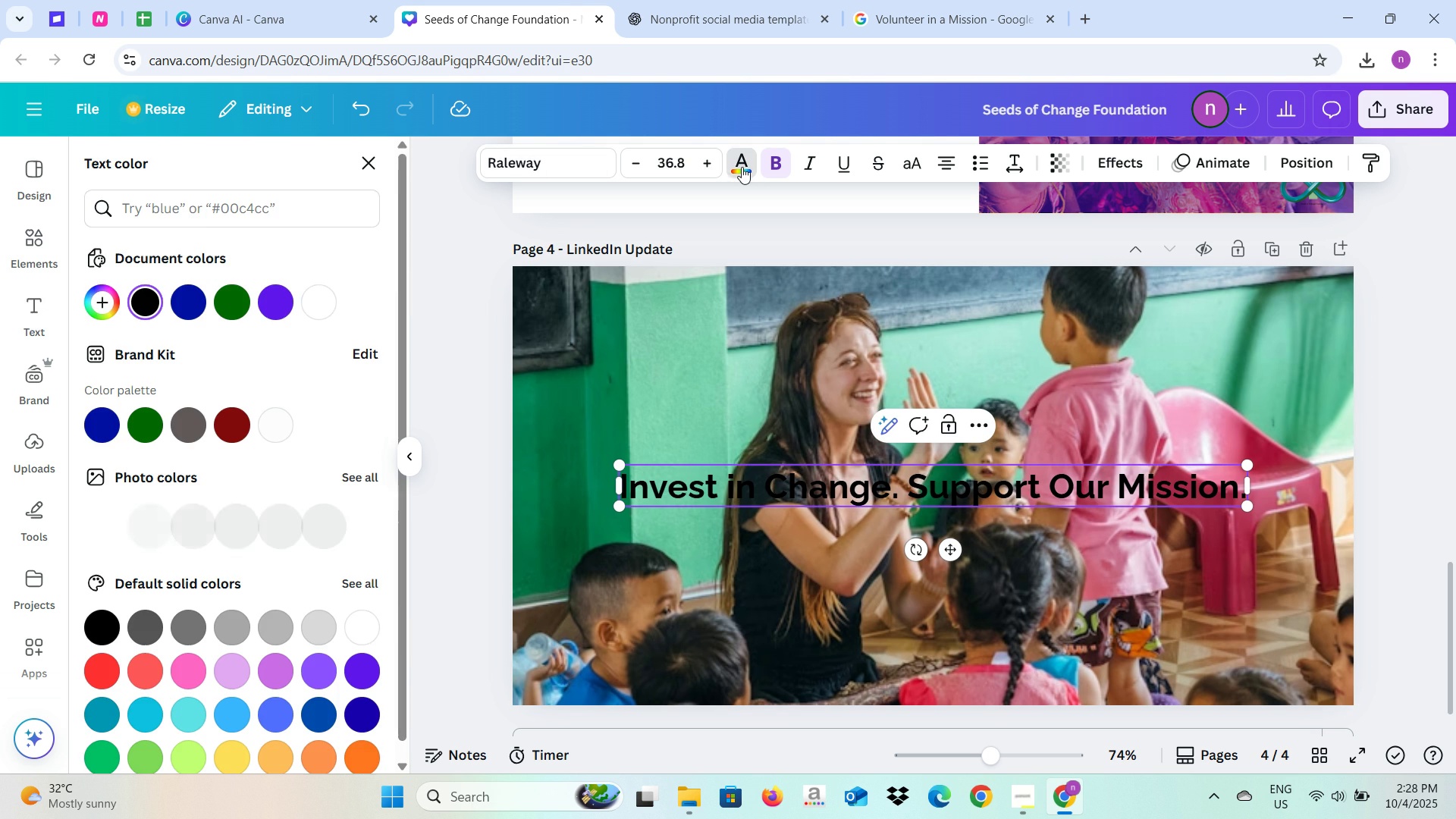 
left_click([97, 430])
 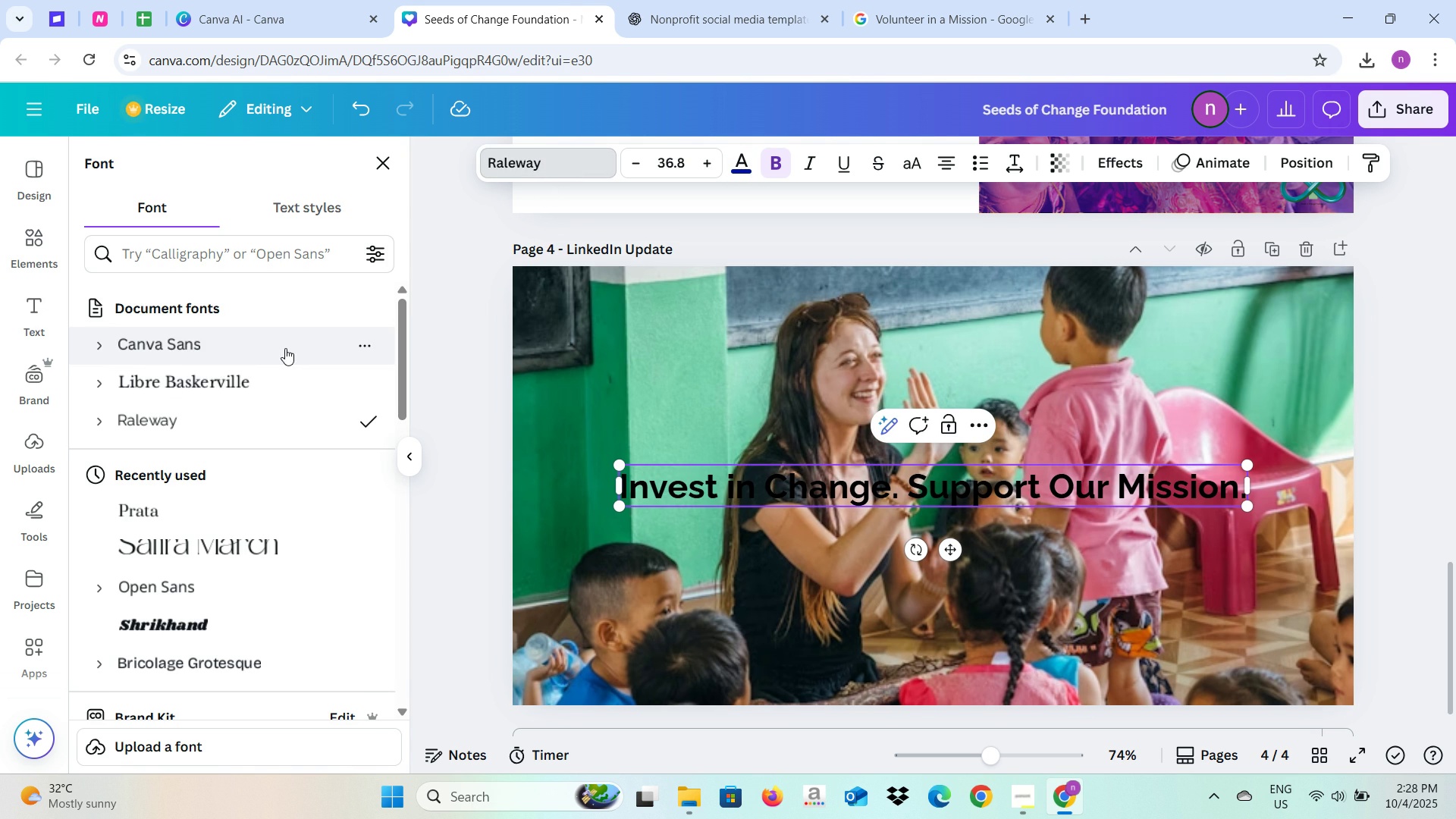 
left_click([554, 165])
 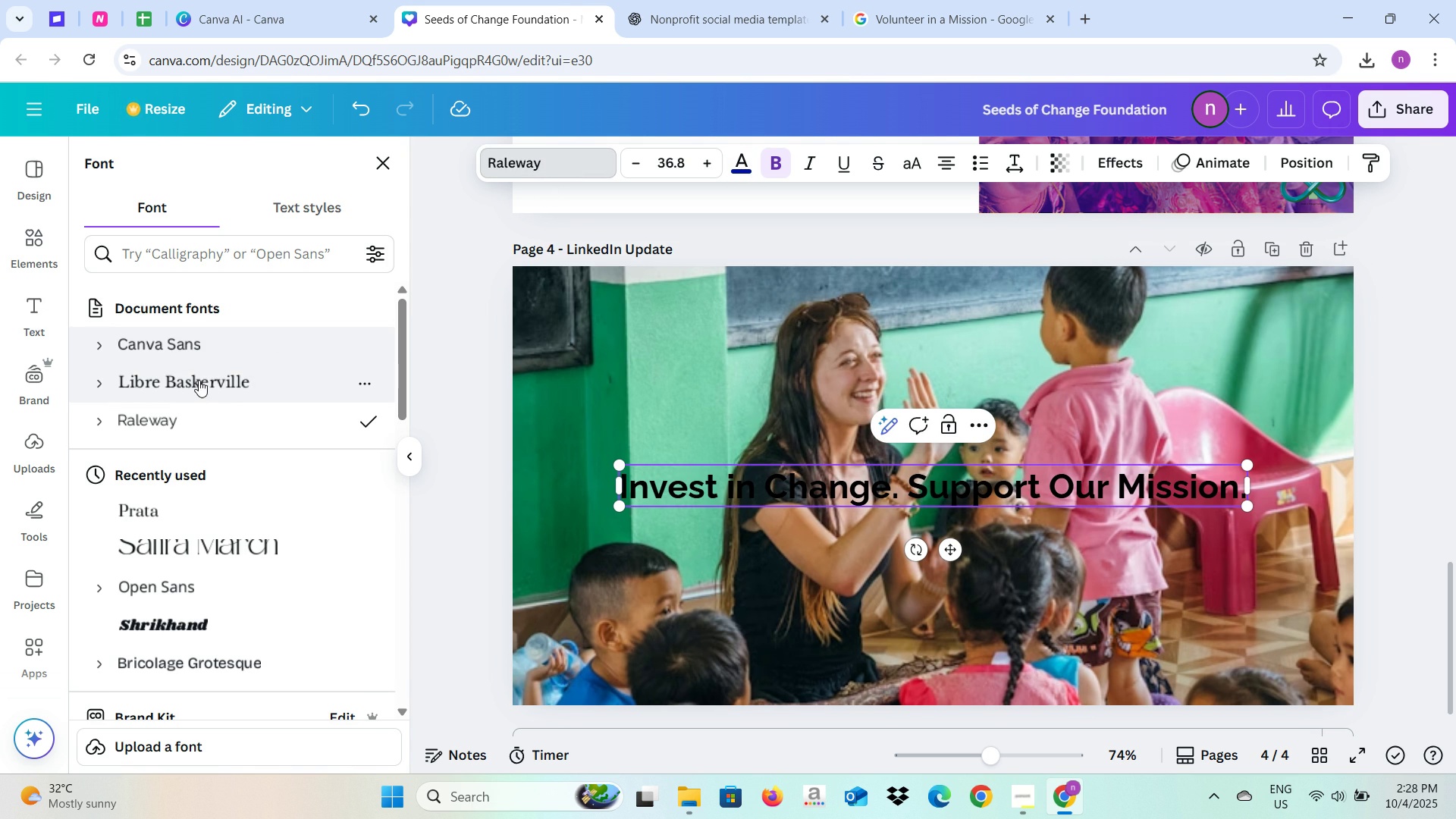 
left_click([199, 381])
 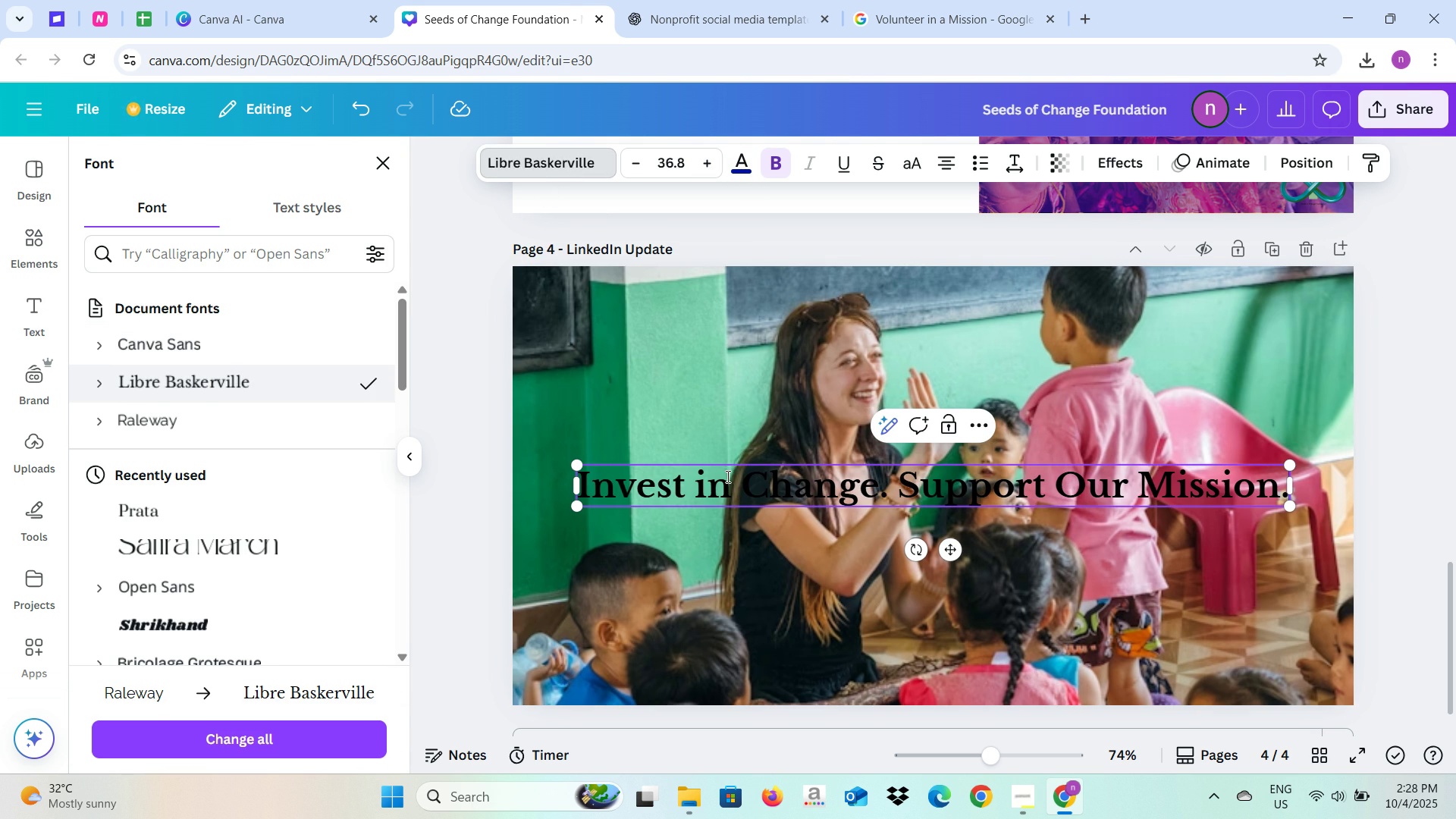 
left_click([726, 483])